 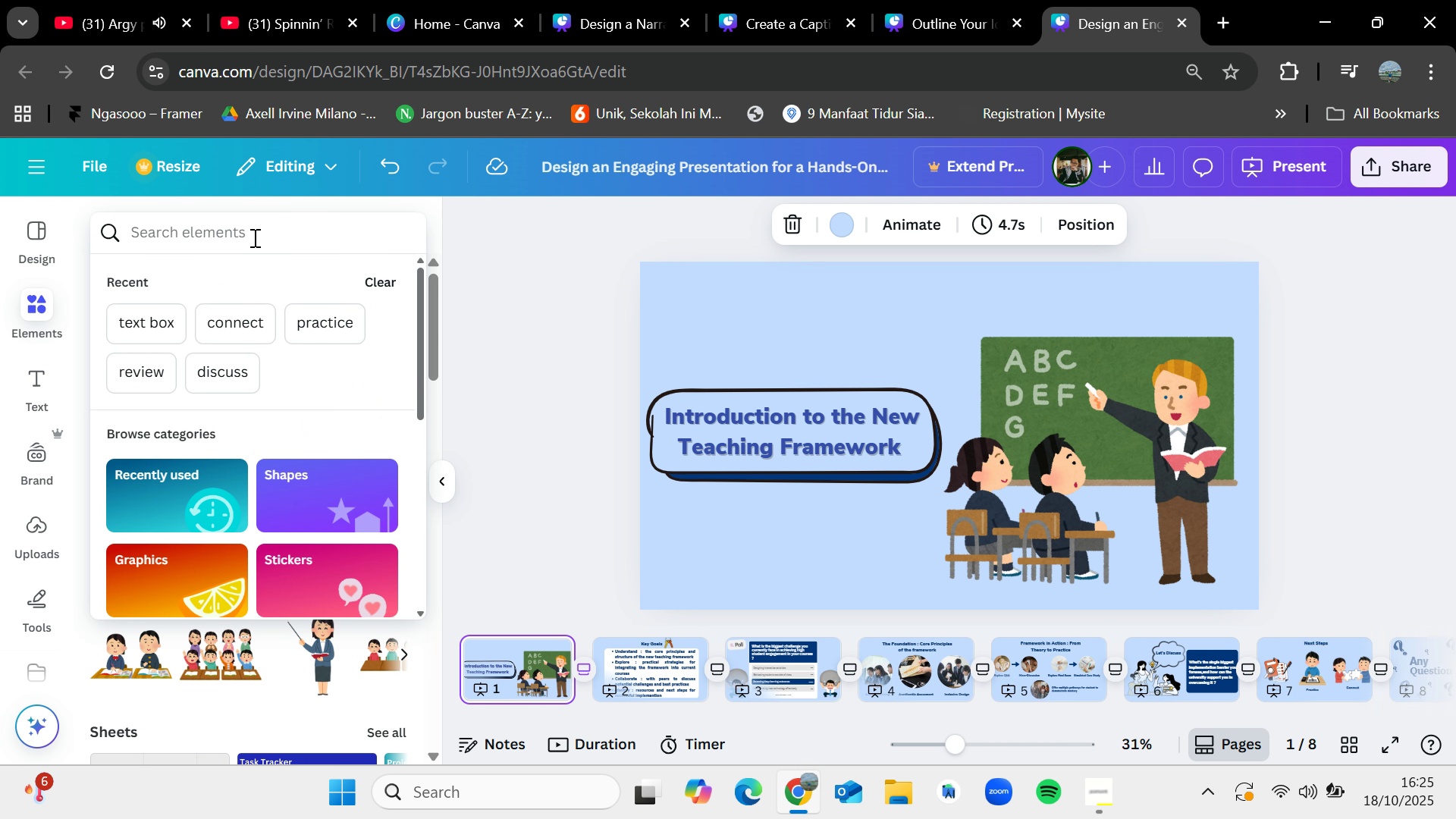 
type(learning)
 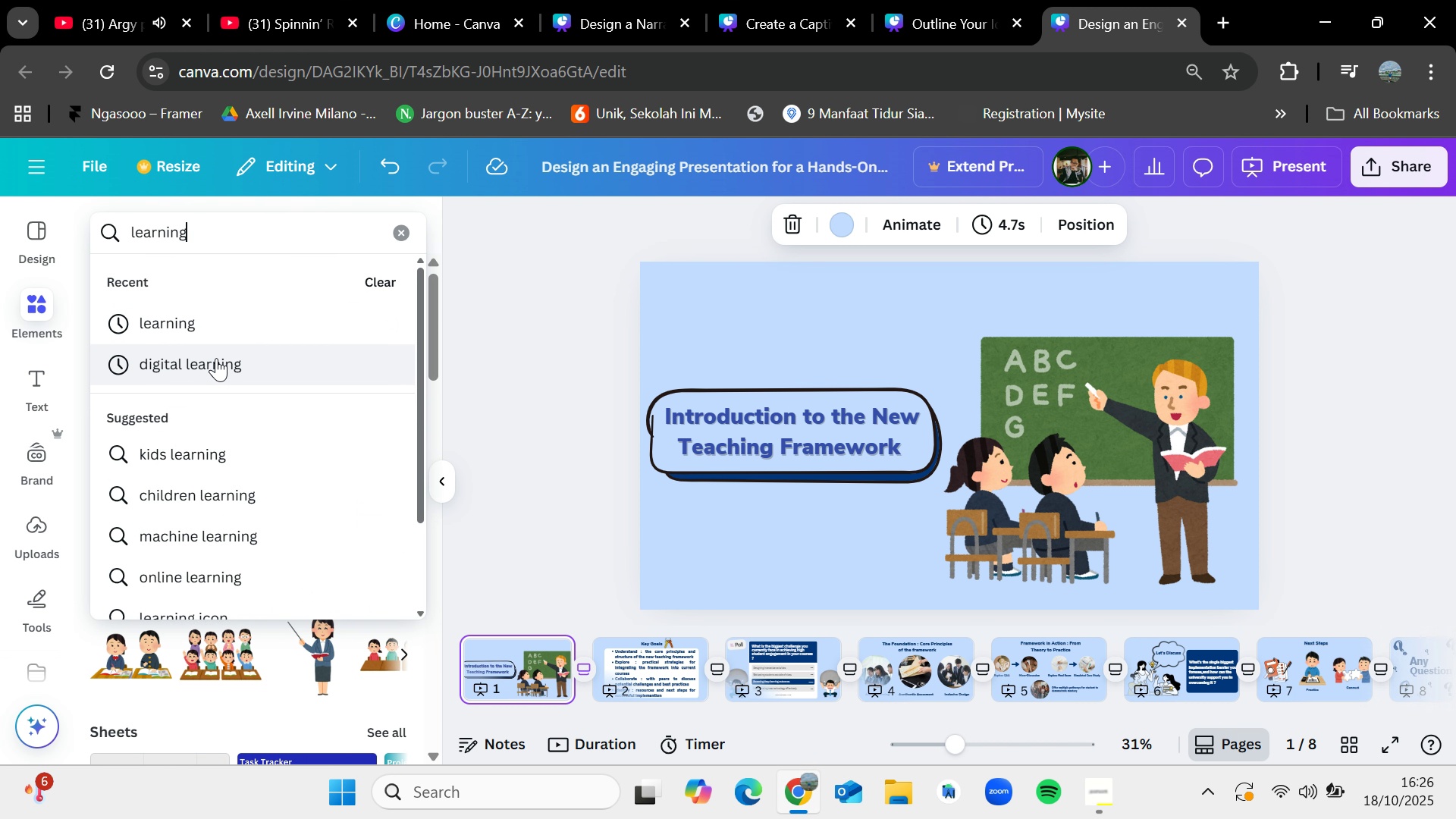 
key(Enter)
 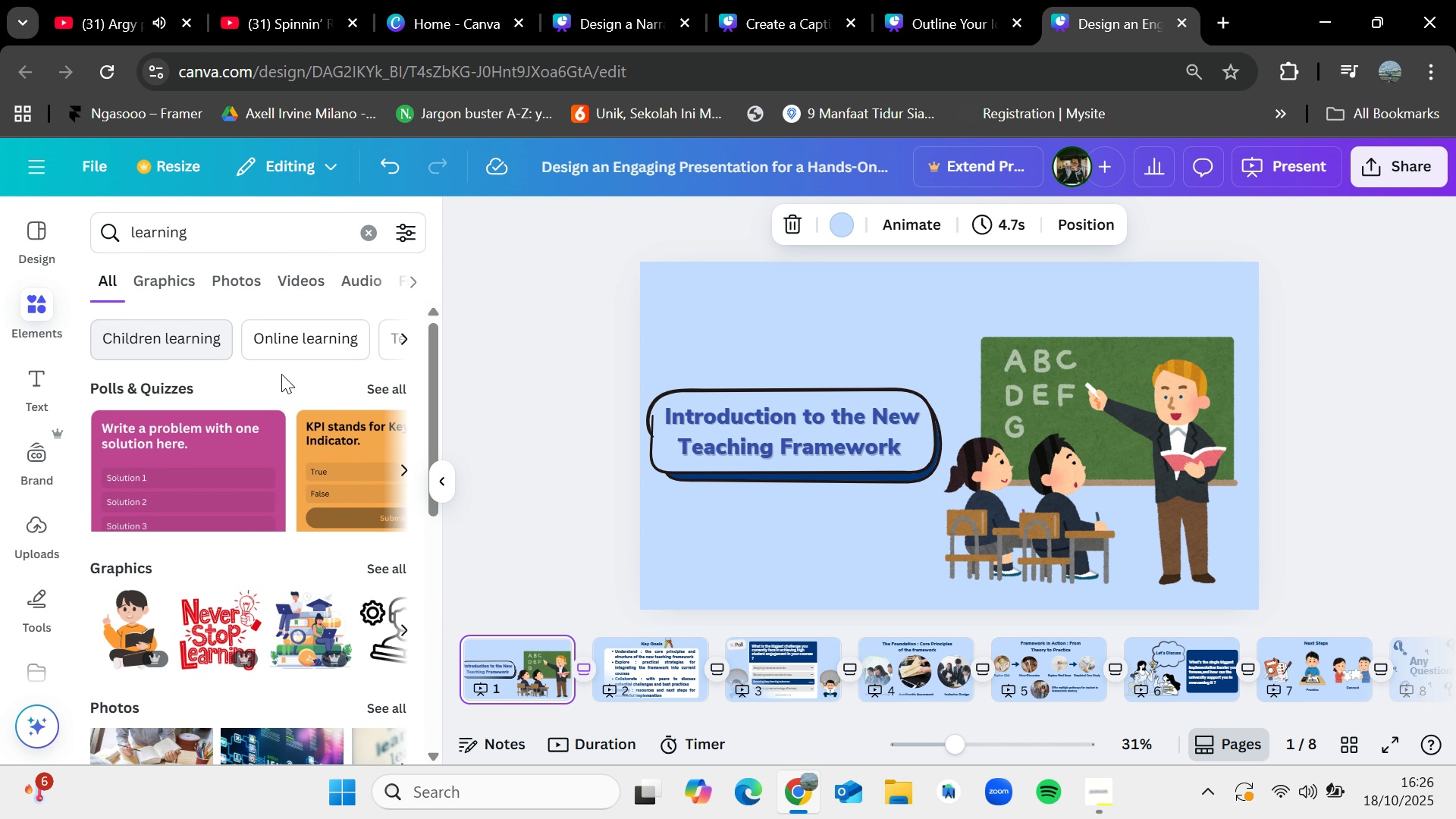 
scroll: coordinate [320, 586], scroll_direction: down, amount: 4.0
 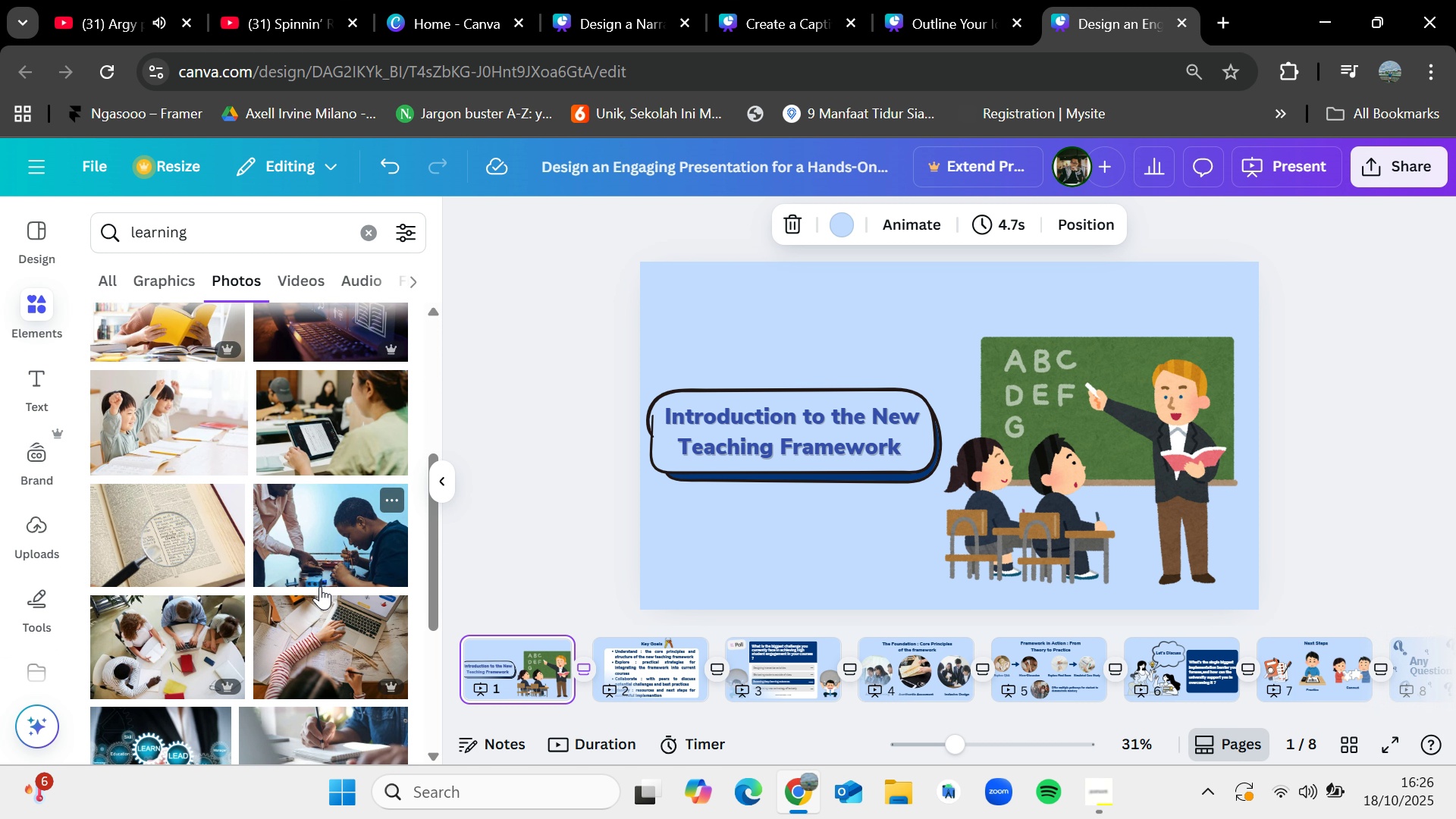 
left_click_drag(start_coordinate=[215, 248], to_coordinate=[88, 223])
 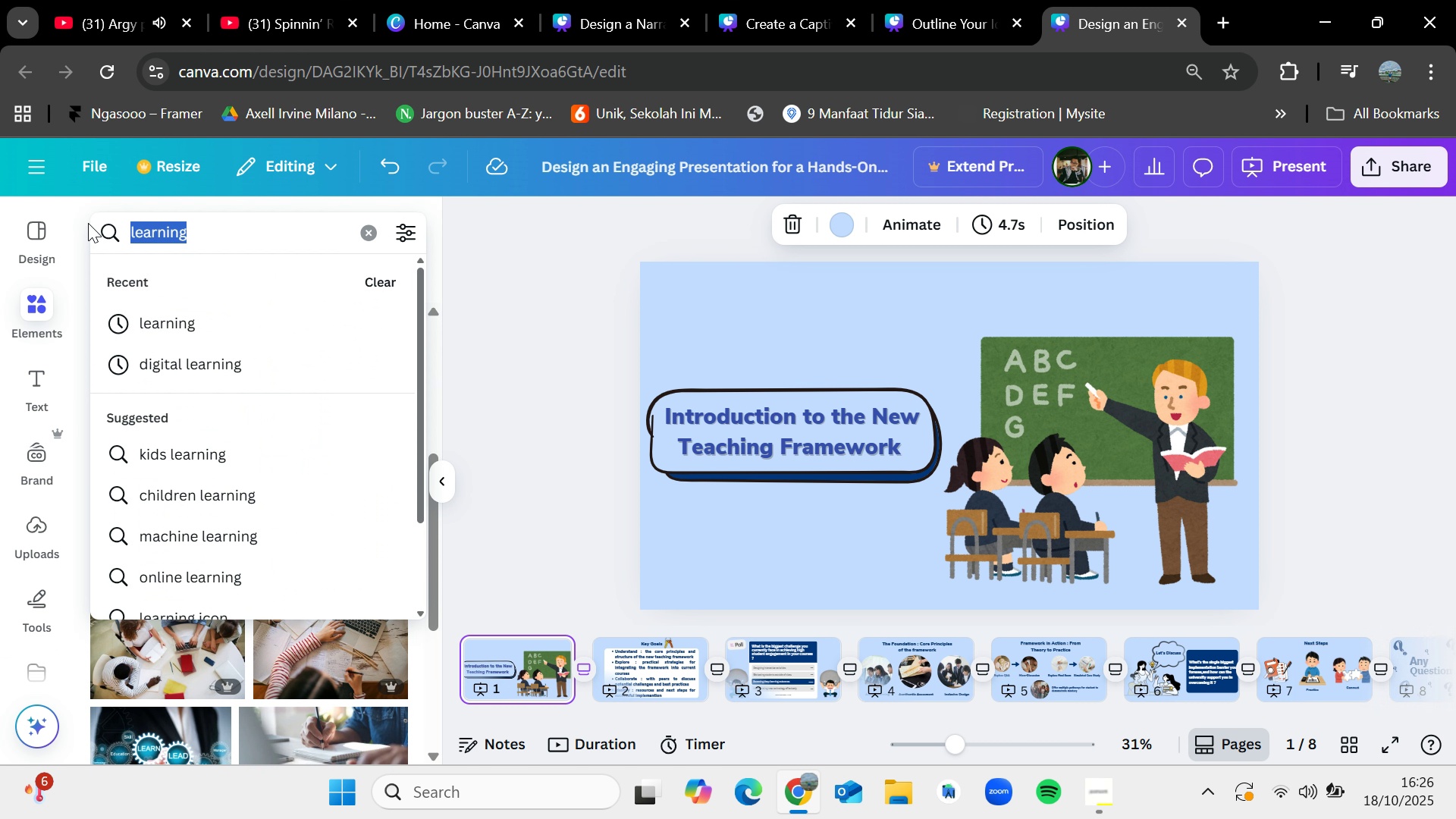 
key(Backspace)
type(teaching)
 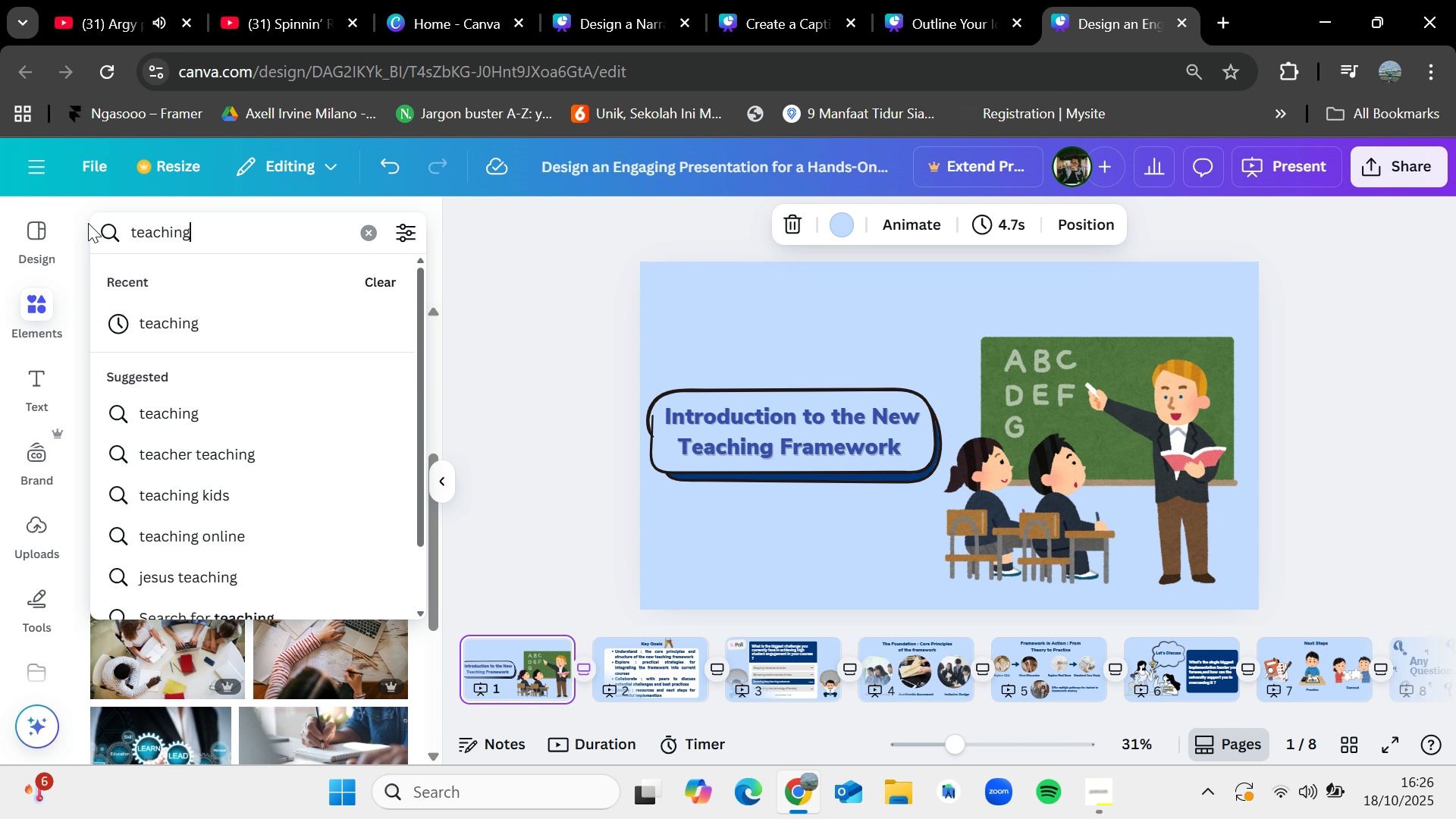 
key(Enter)
 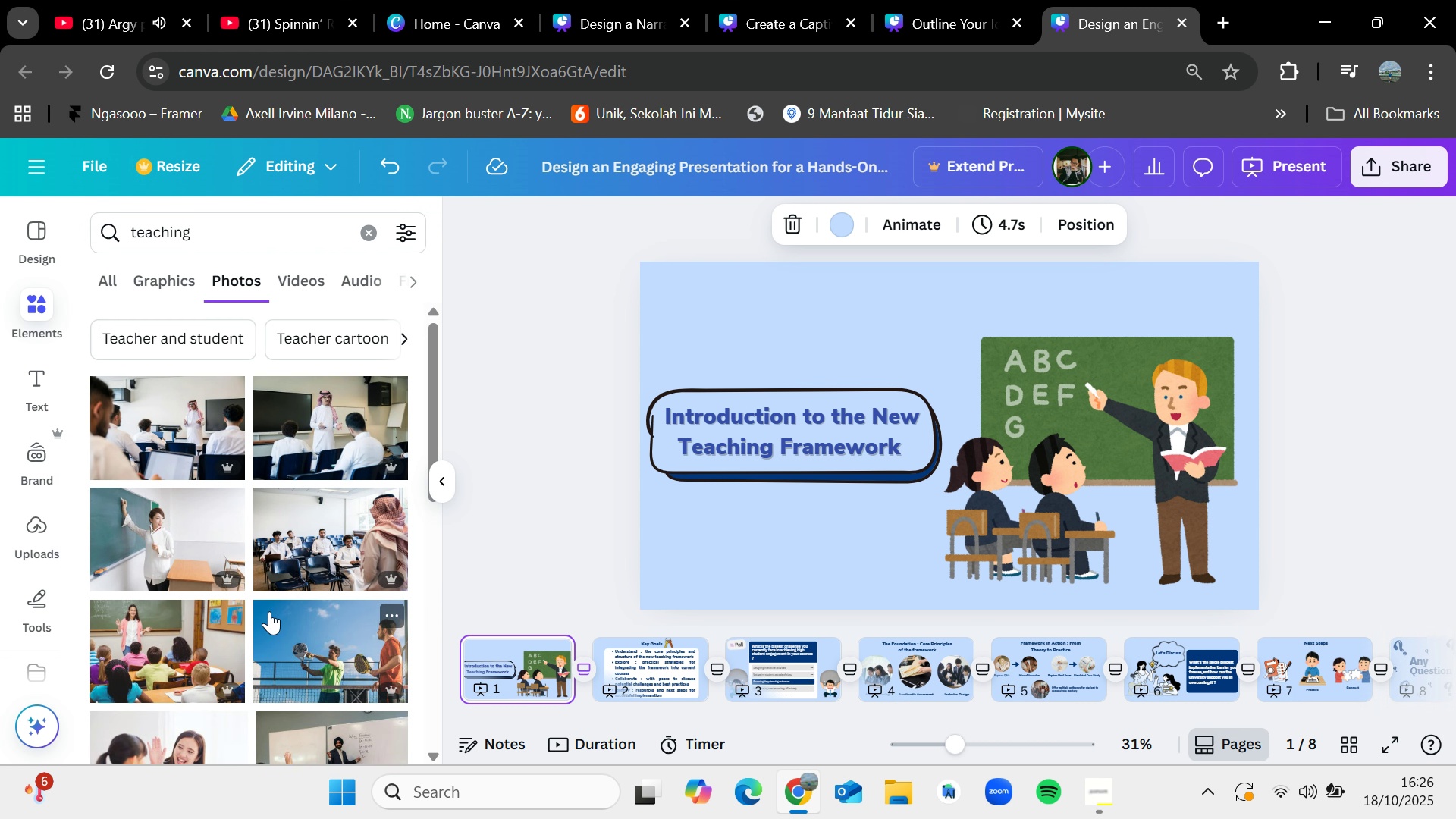 
scroll: coordinate [326, 563], scroll_direction: down, amount: 5.0
 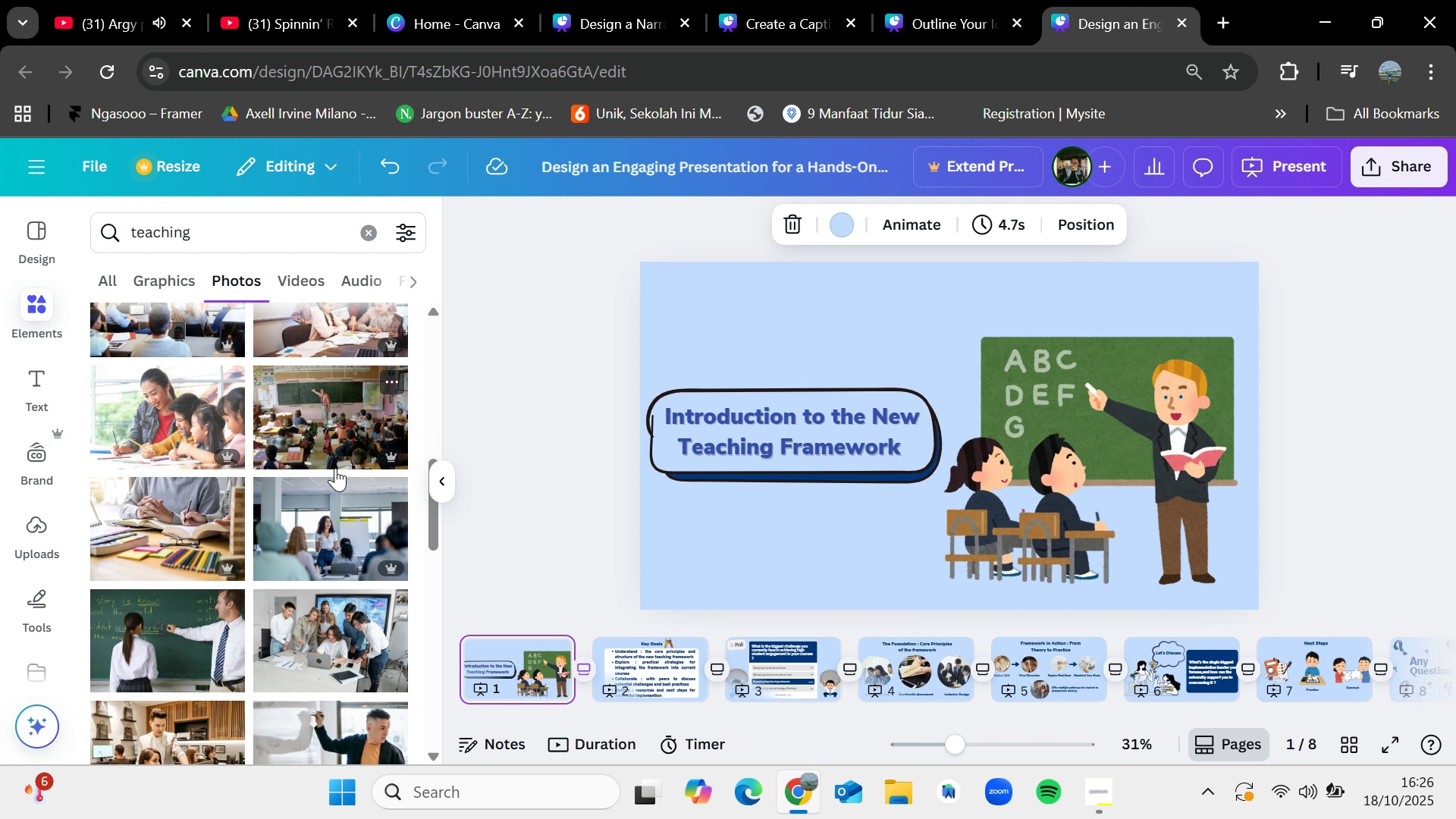 
wait(6.99)
 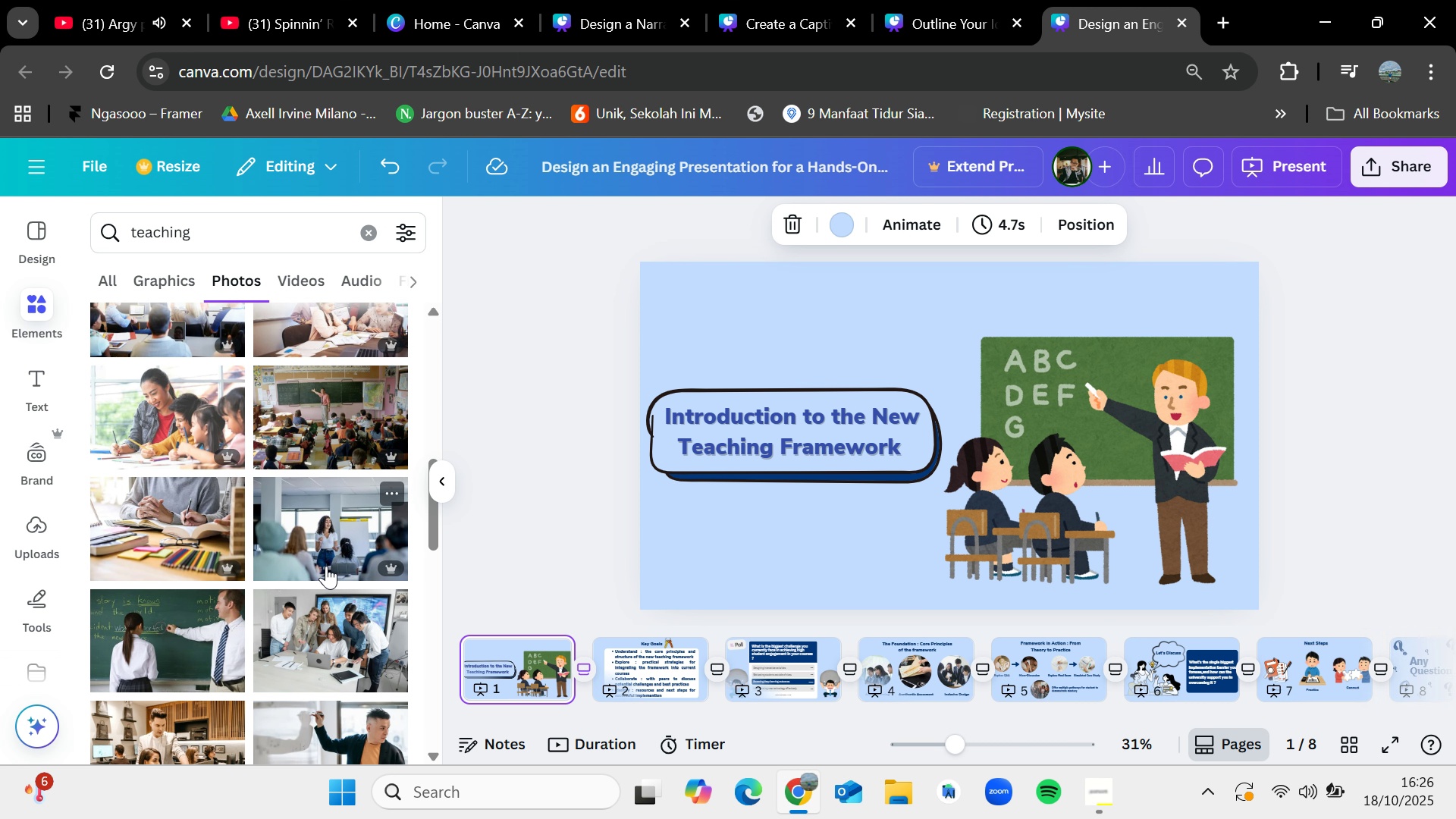 
left_click([1106, 810])